 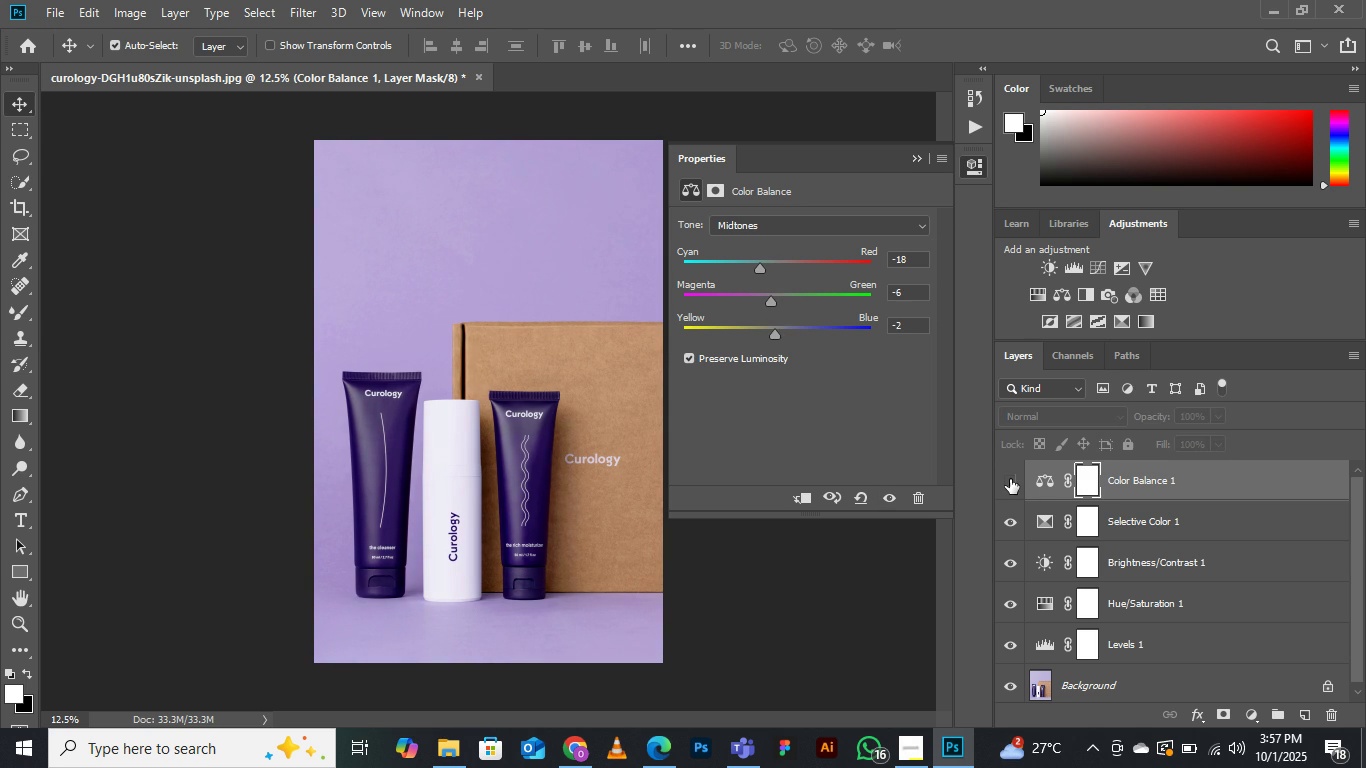 
left_click([1010, 479])
 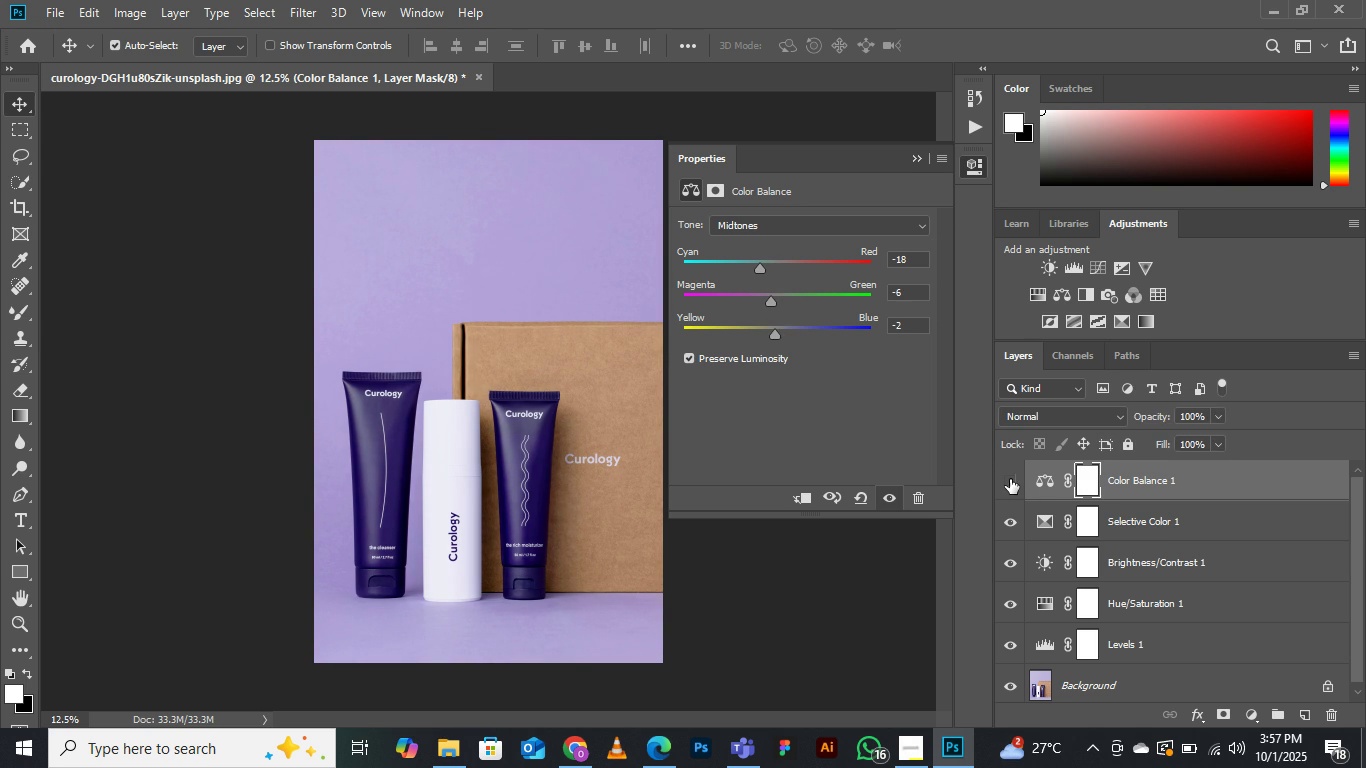 
left_click([1010, 479])
 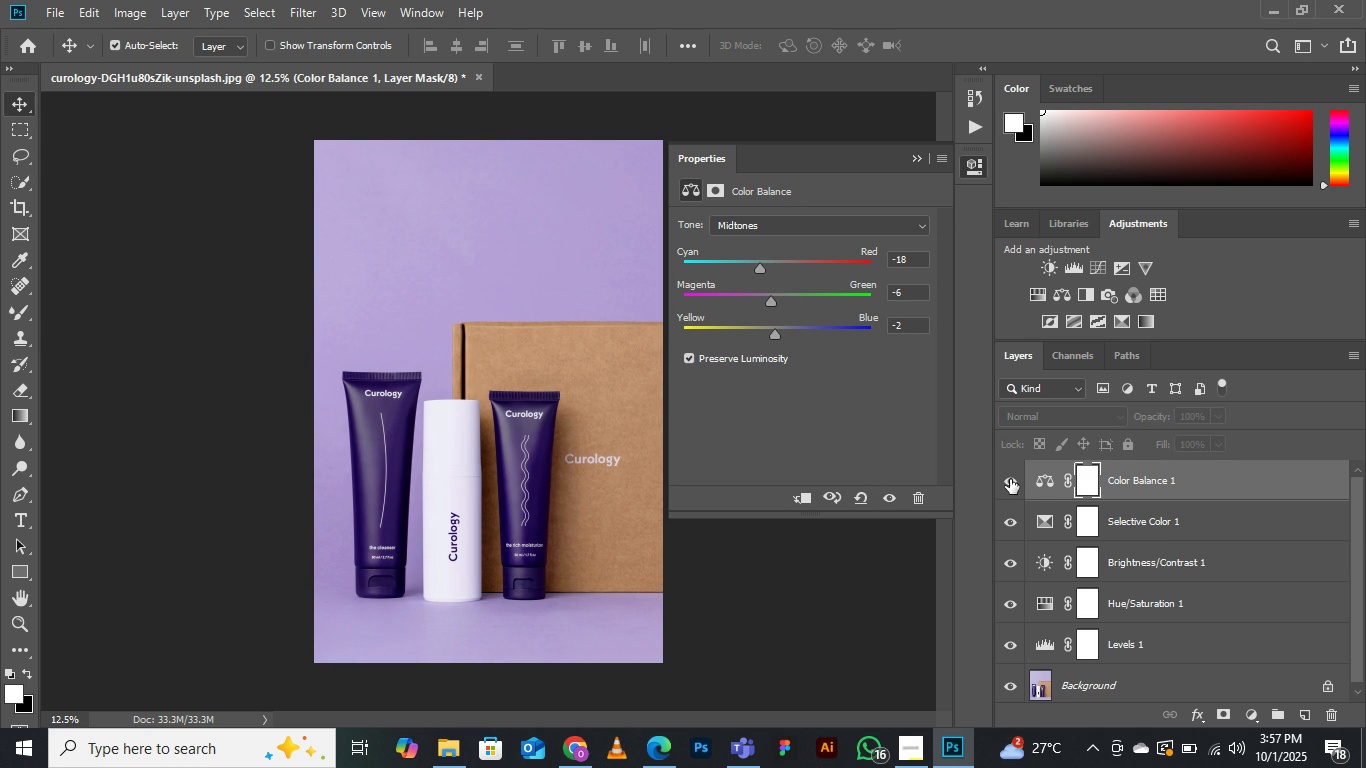 
left_click([1010, 479])
 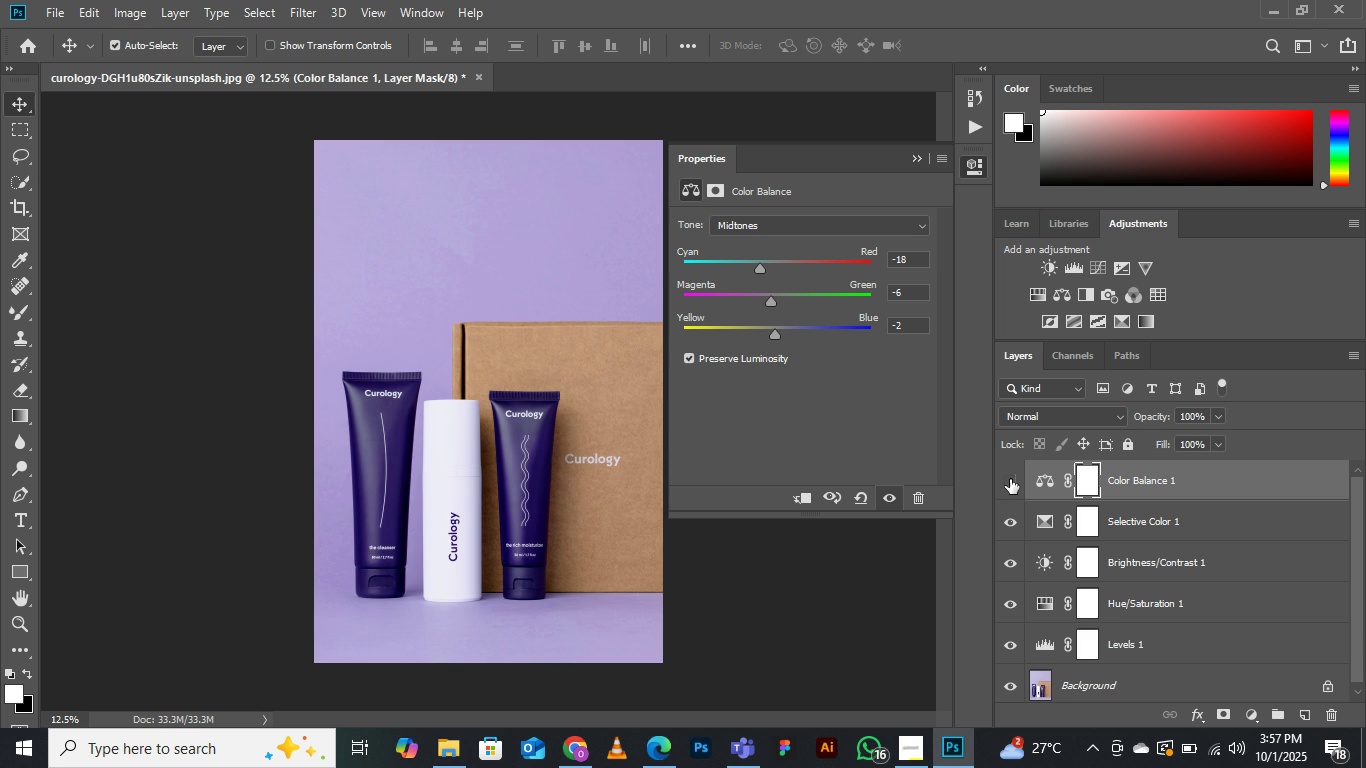 
left_click([1010, 479])
 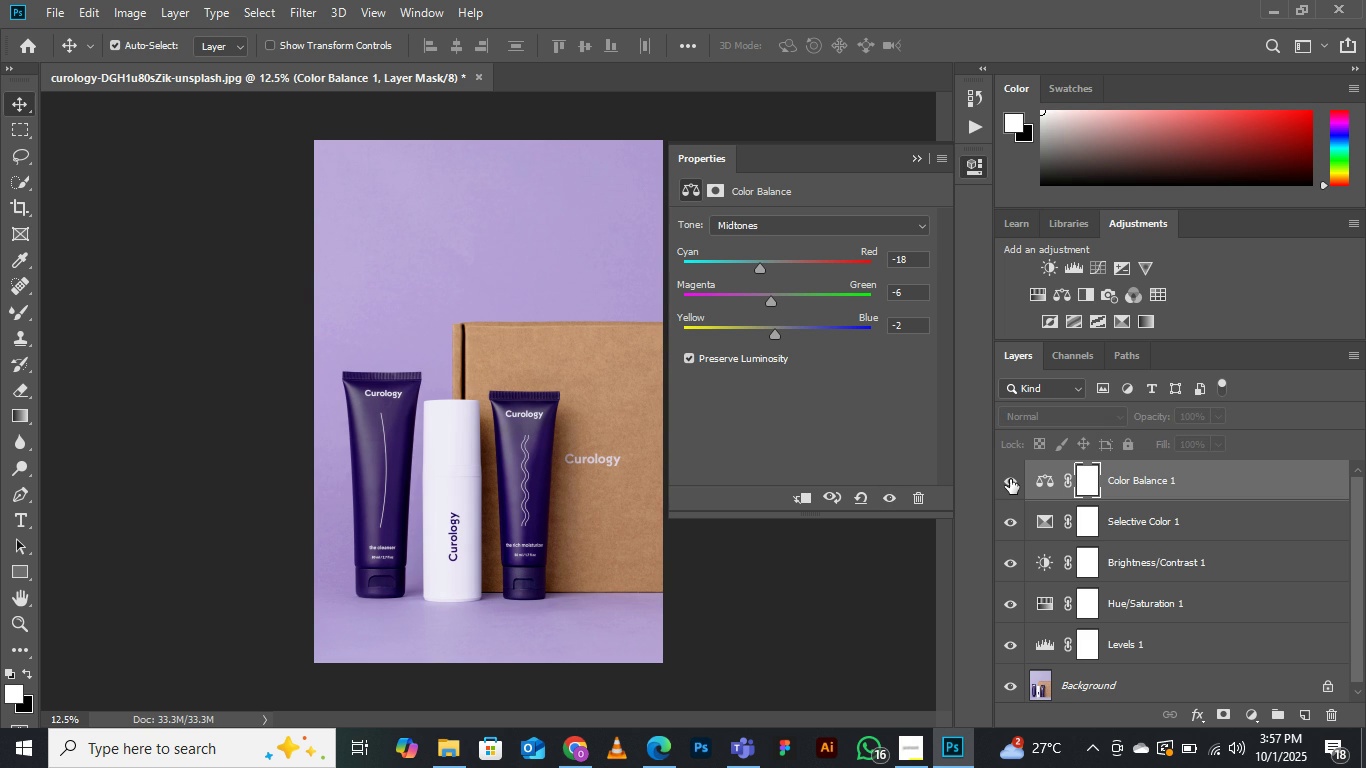 
left_click([1010, 479])
 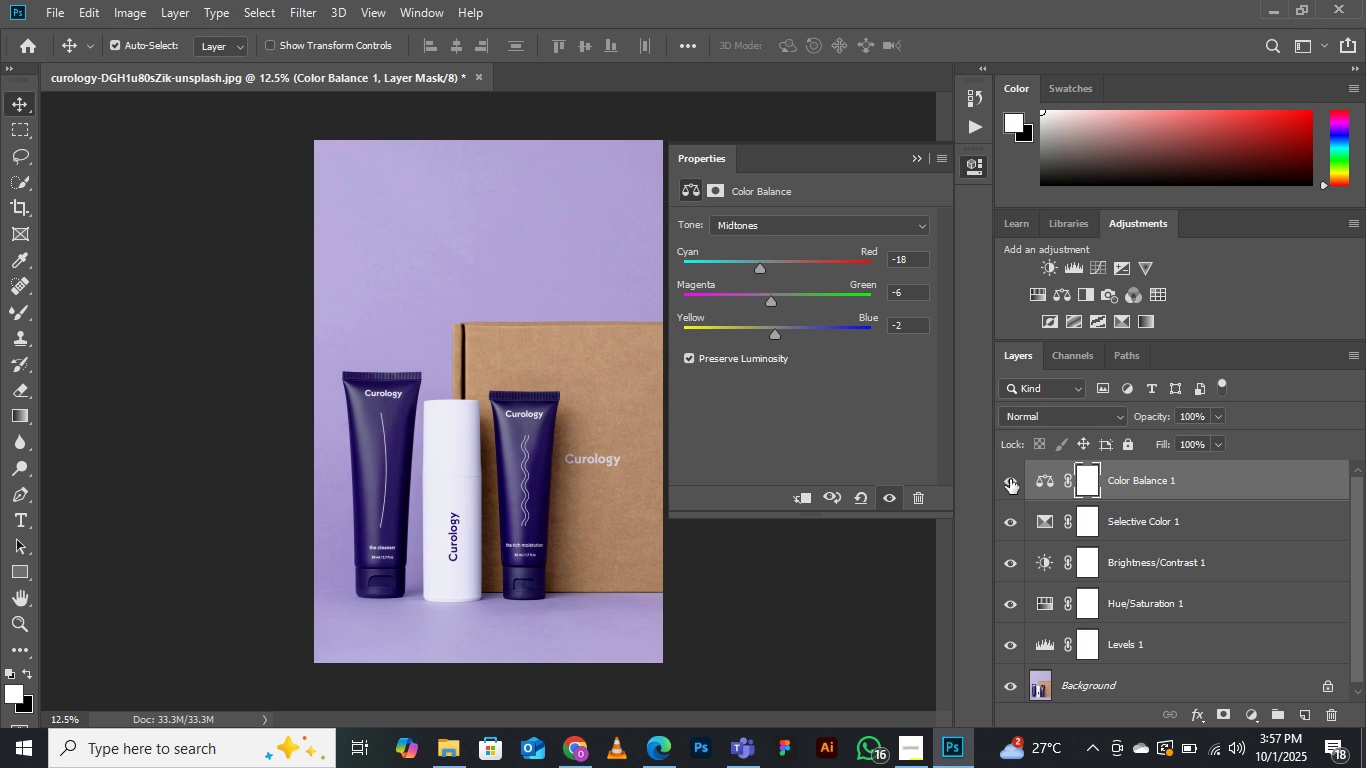 
left_click([1010, 479])
 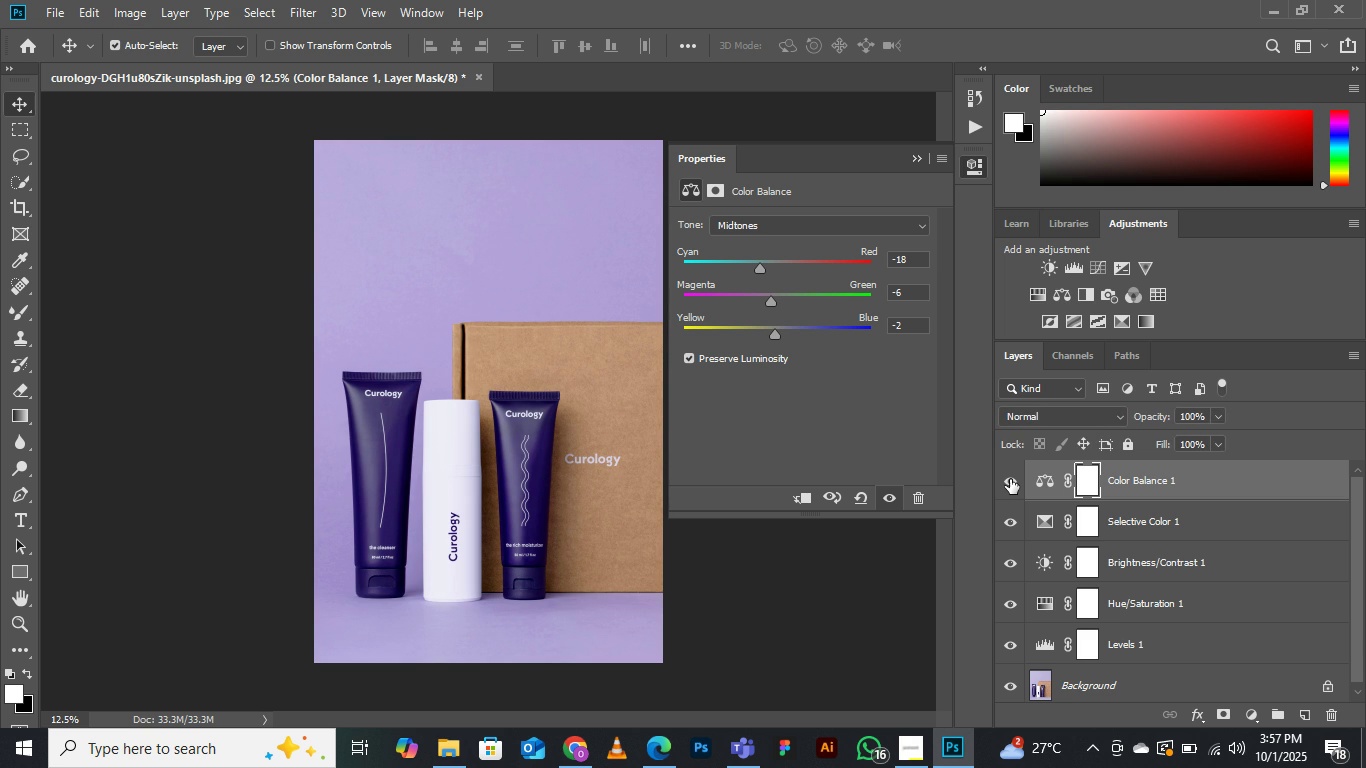 
left_click([1010, 479])
 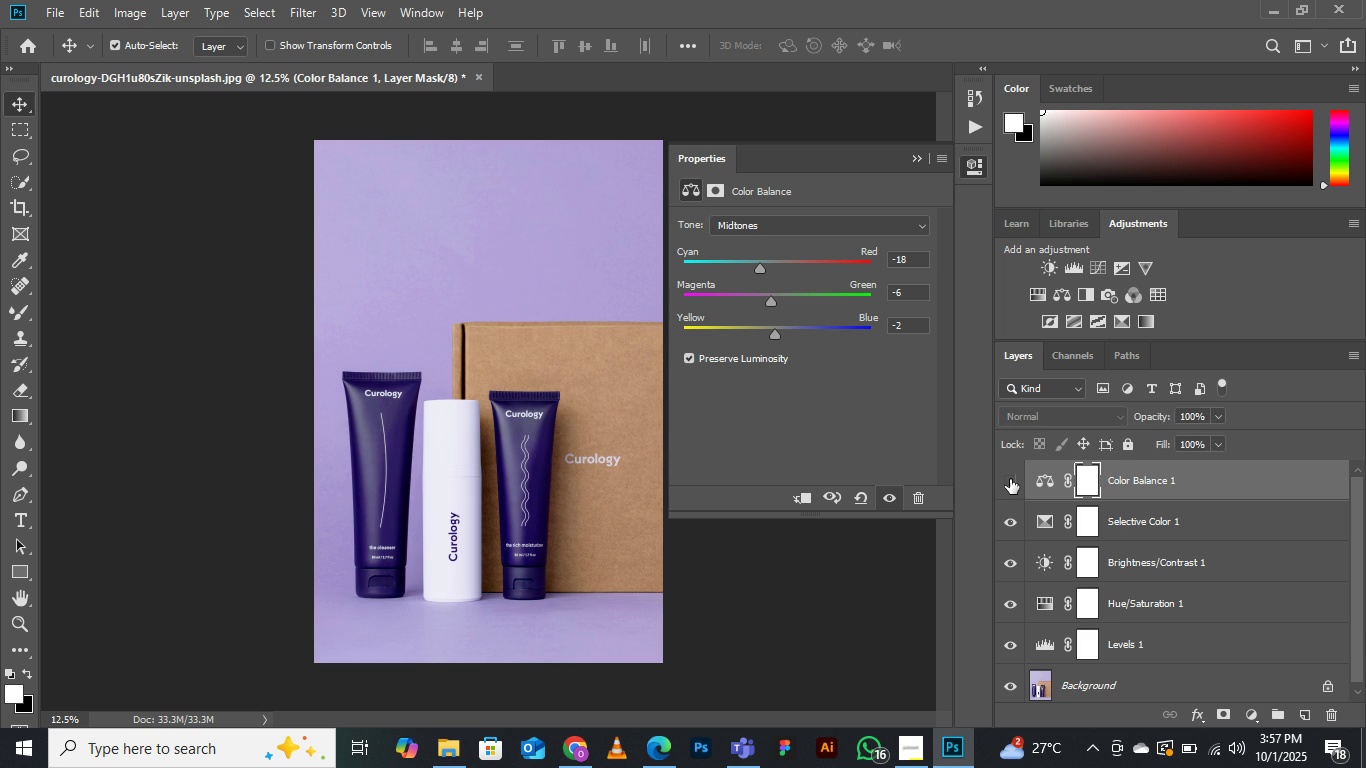 
left_click([1010, 479])
 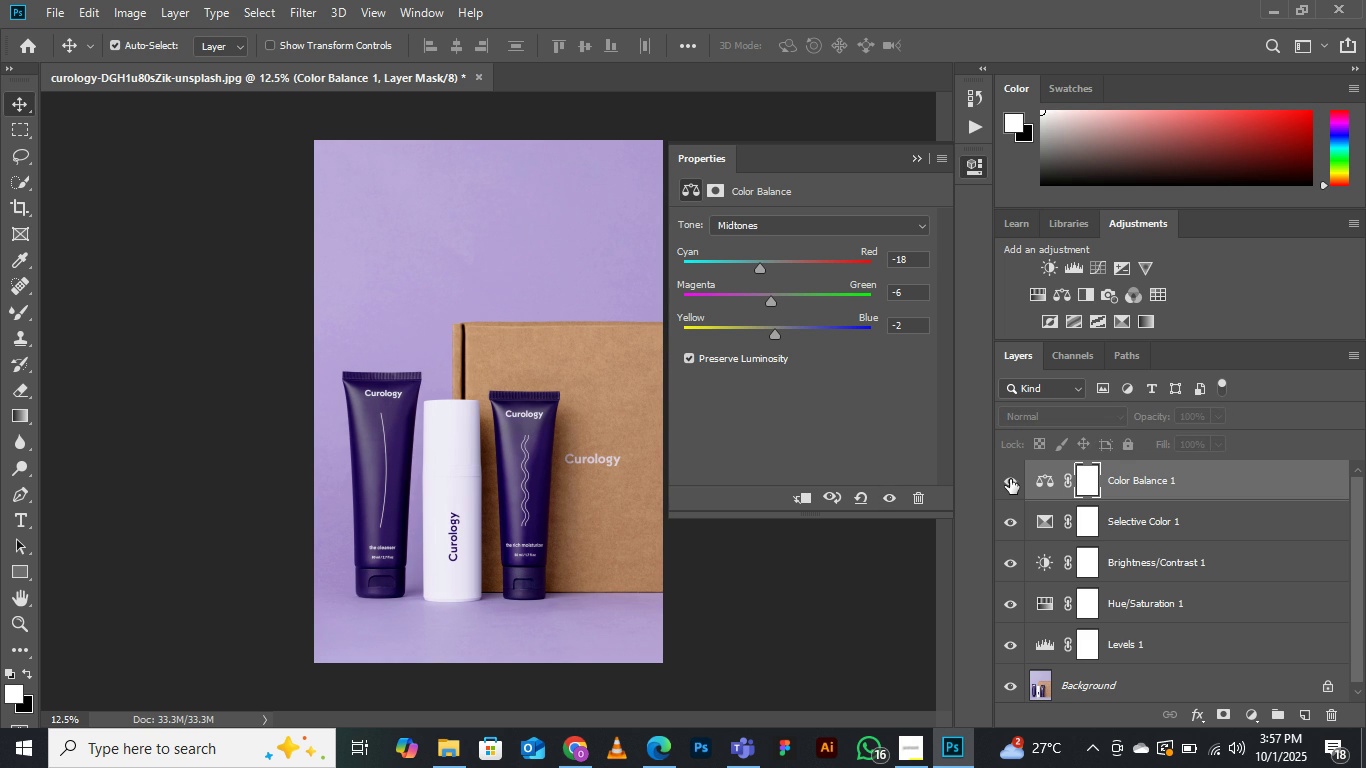 
left_click([1010, 479])